 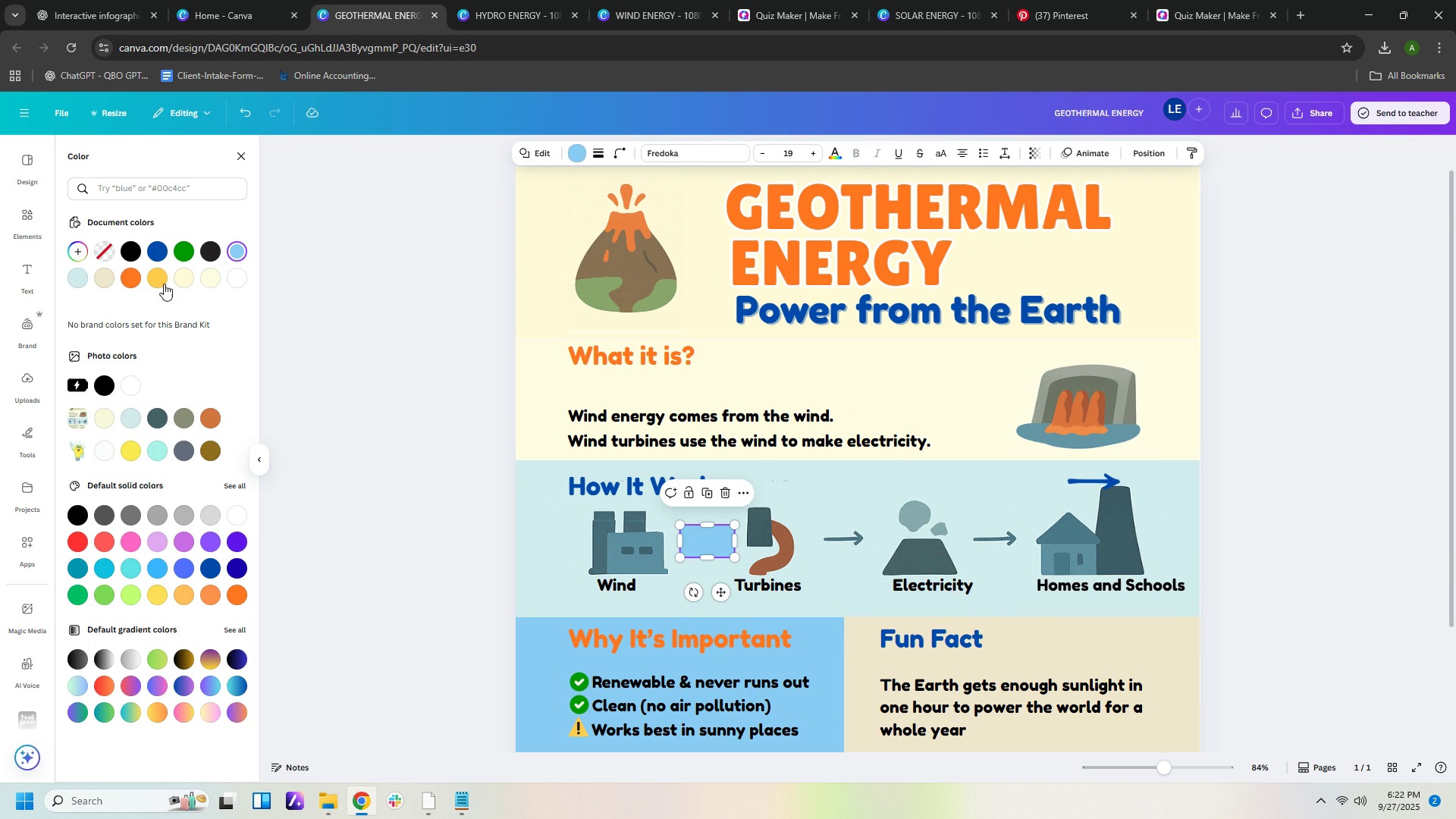 
left_click([77, 277])
 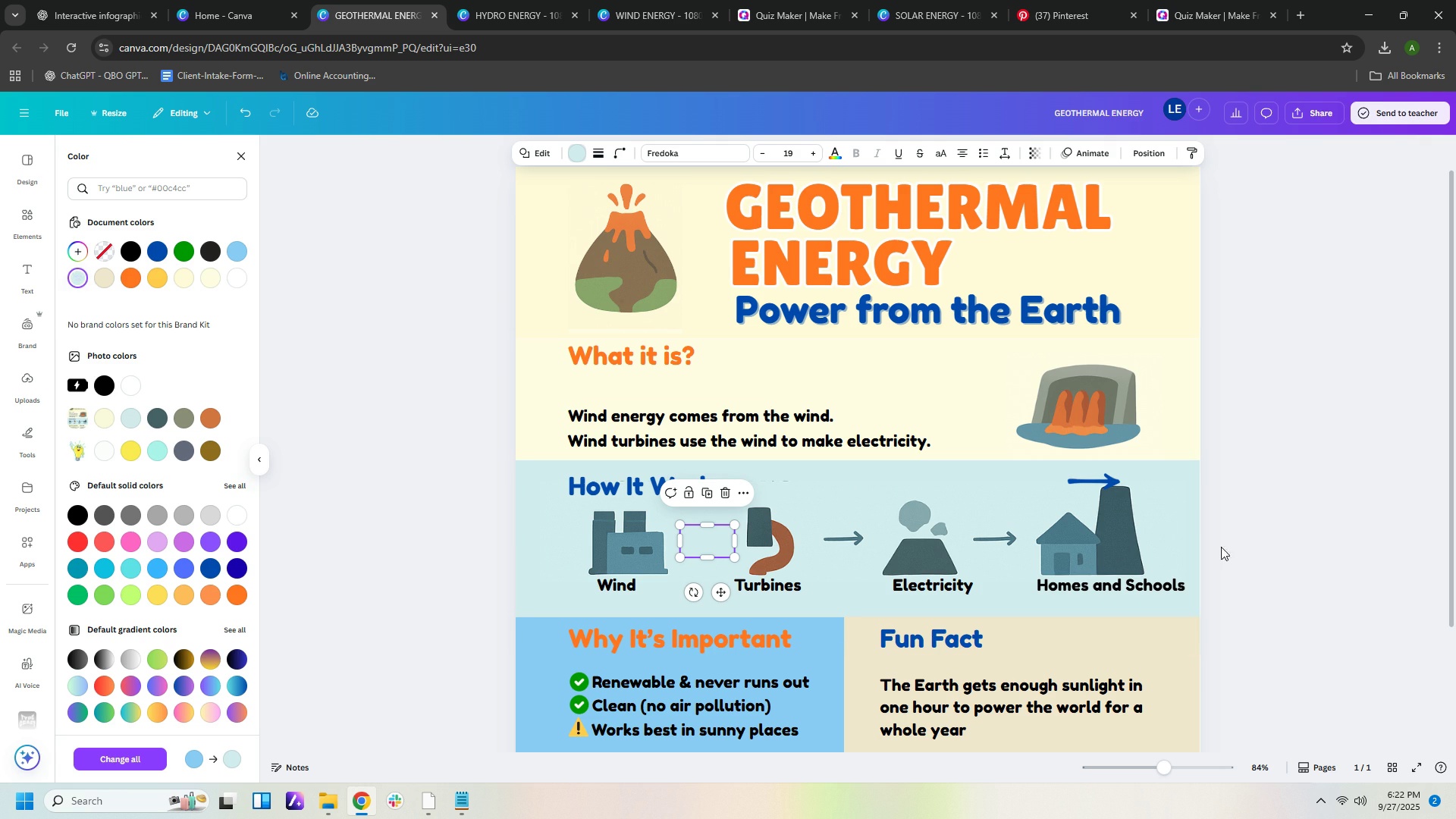 
left_click([1241, 545])
 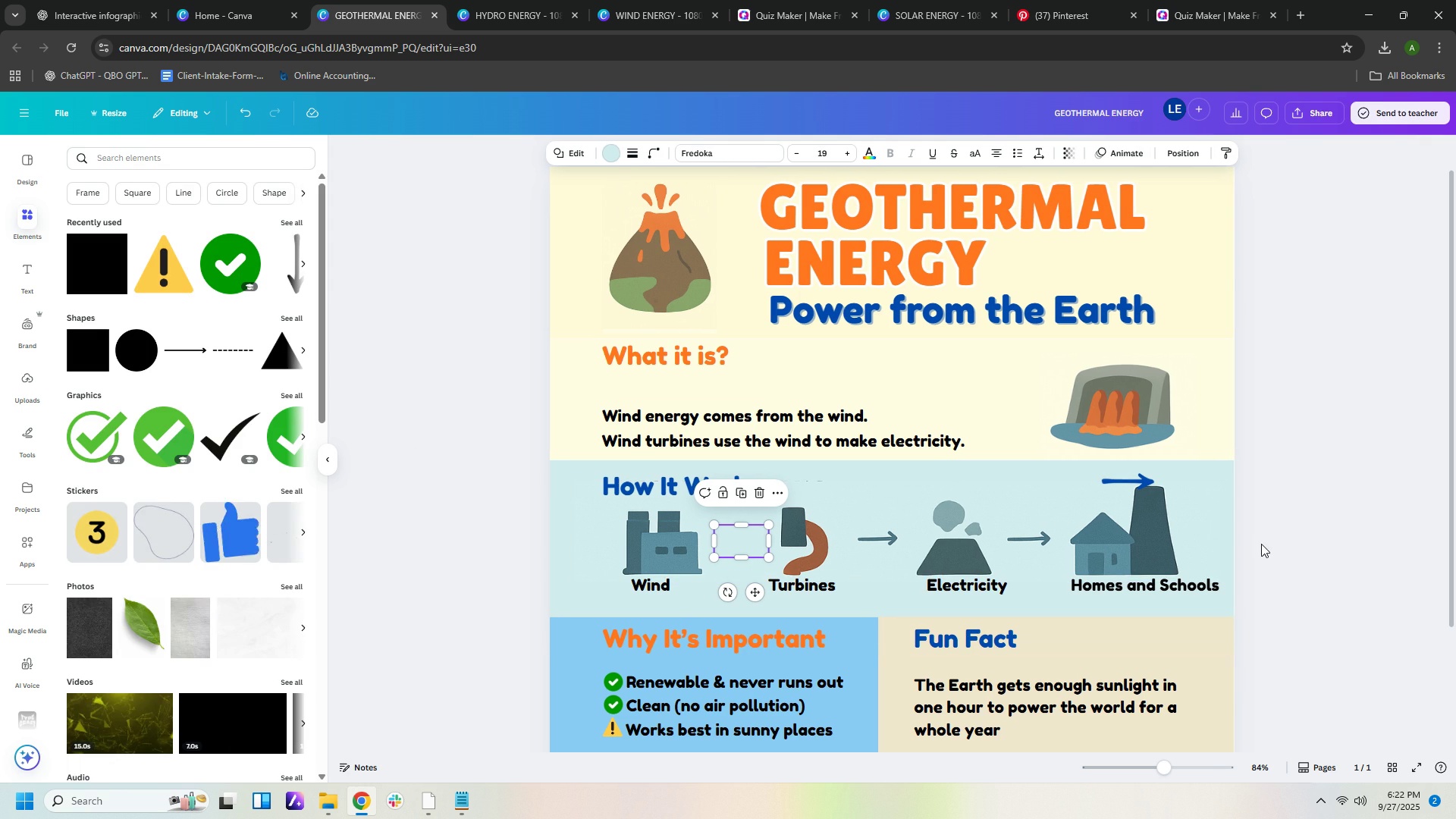 
left_click([1266, 543])
 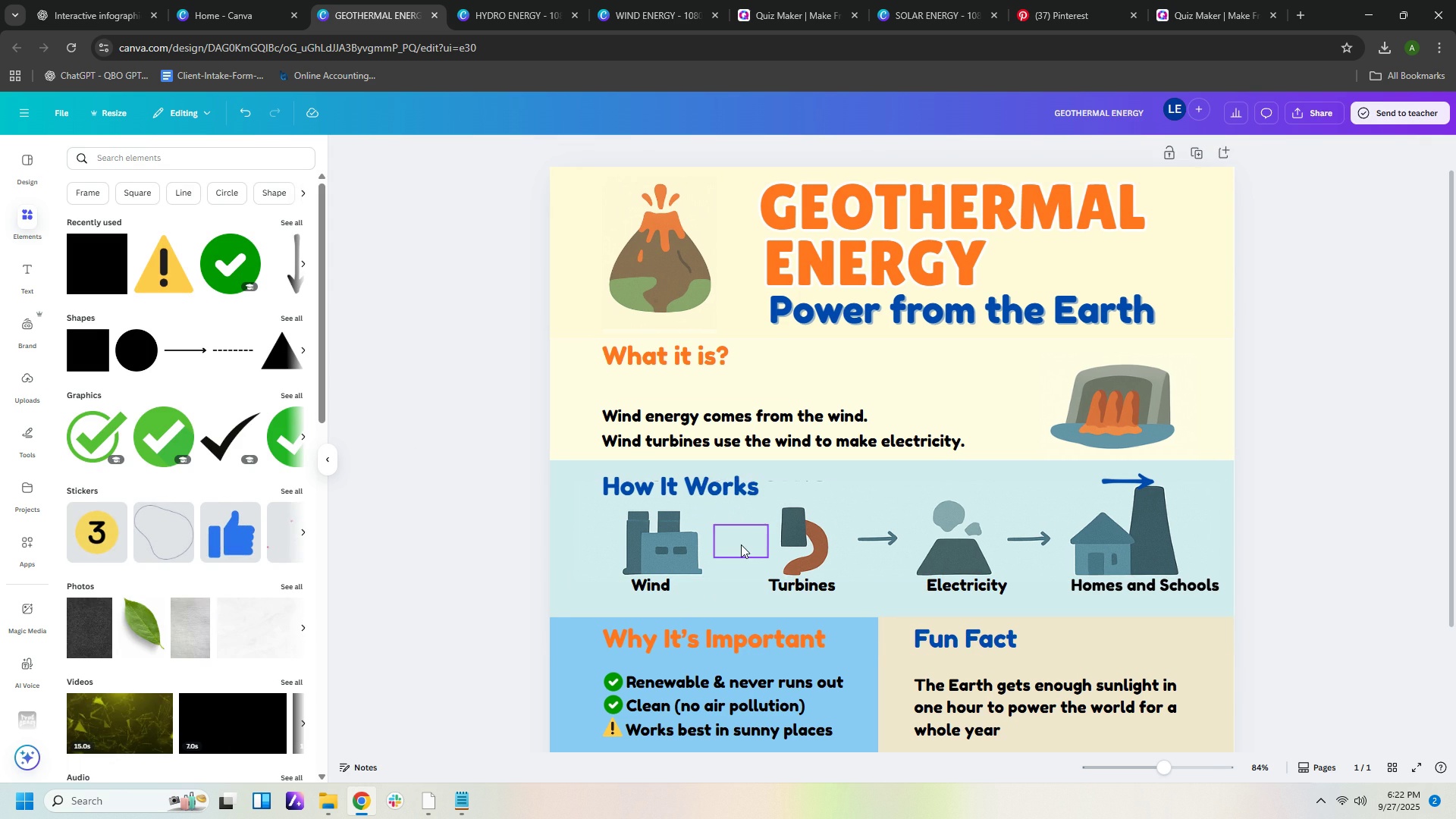 
left_click([741, 544])